 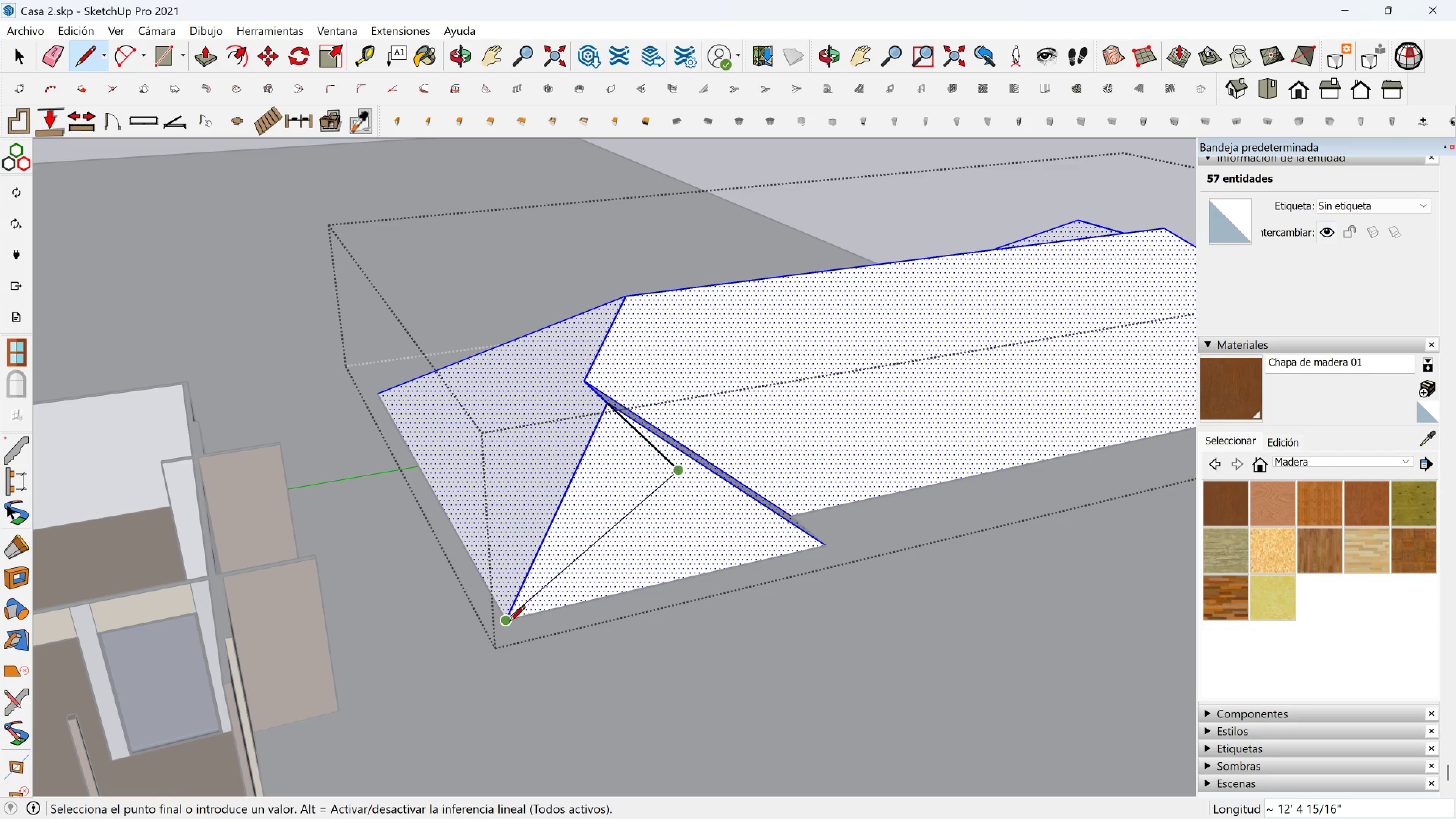 
double_click([503, 619])
 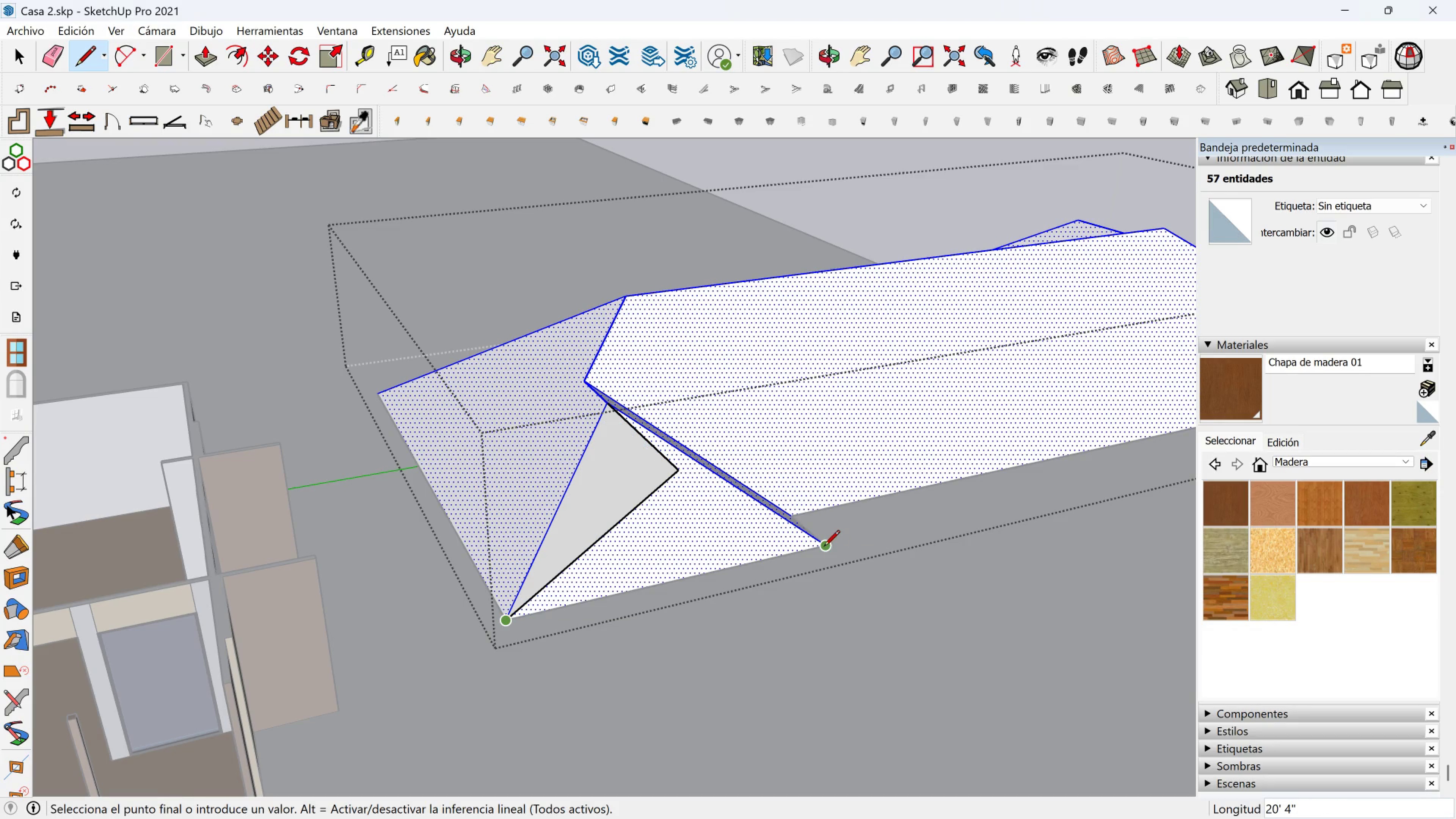 
left_click([824, 547])
 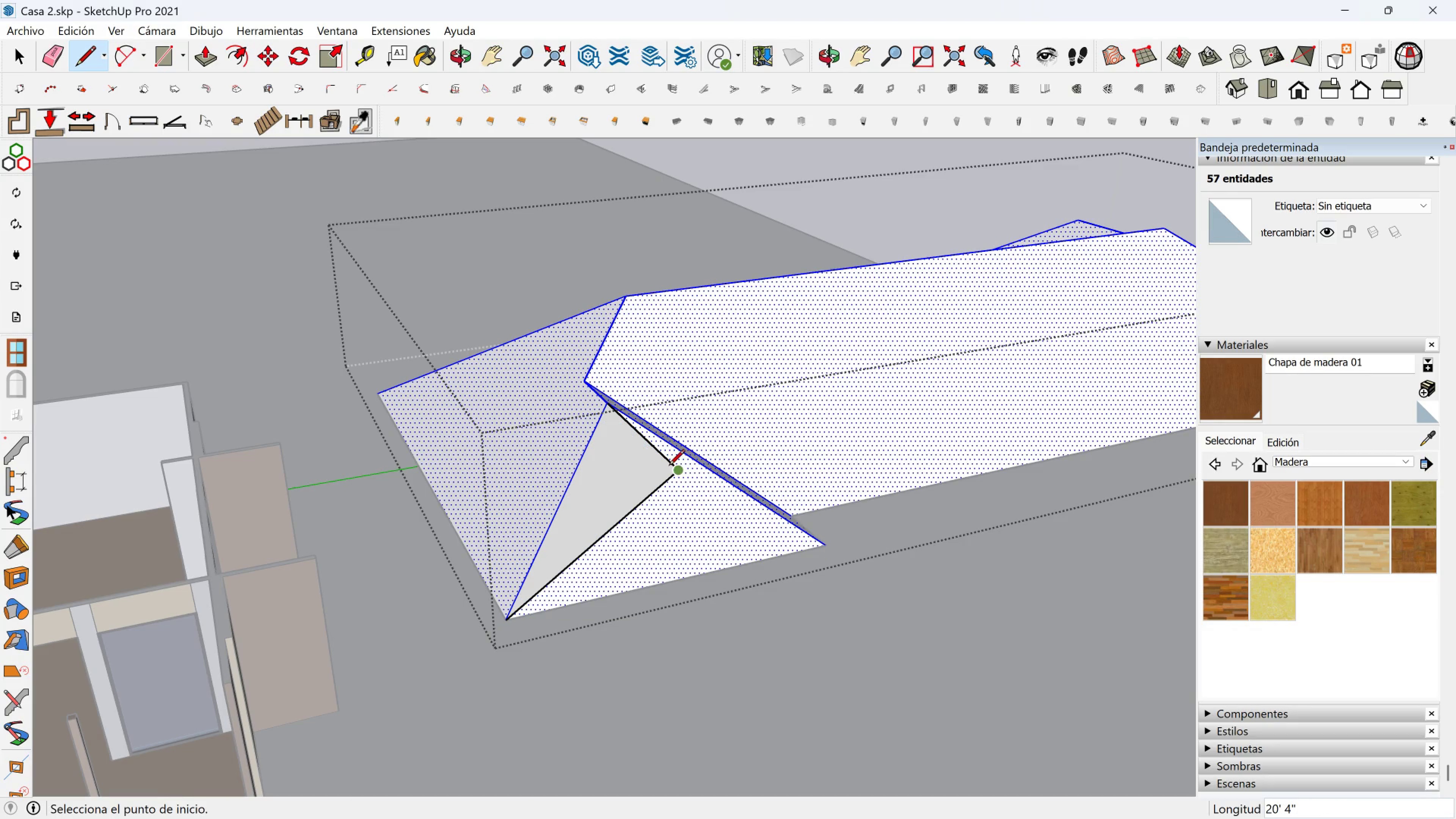 
left_click([672, 466])
 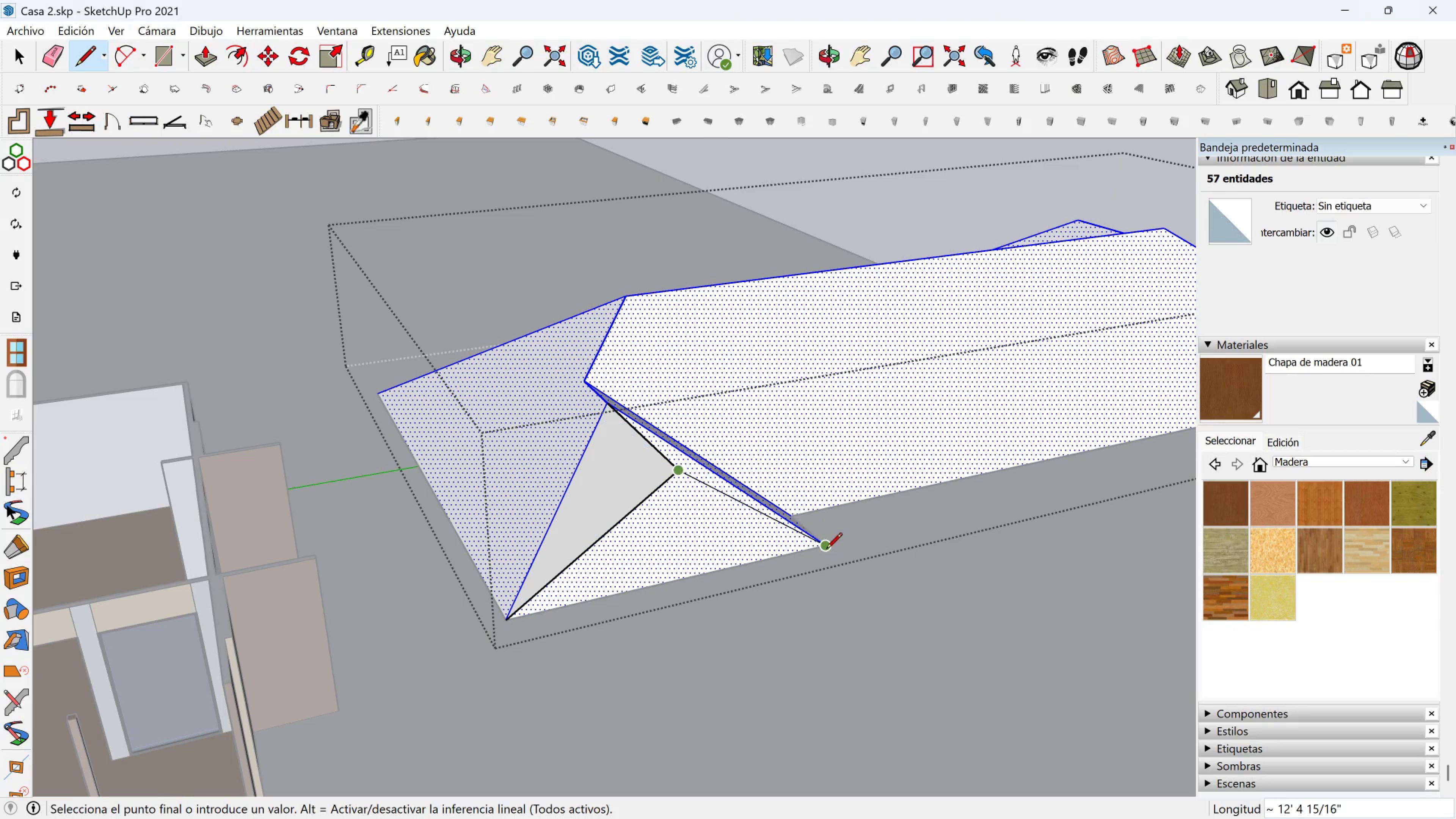 
left_click([826, 550])
 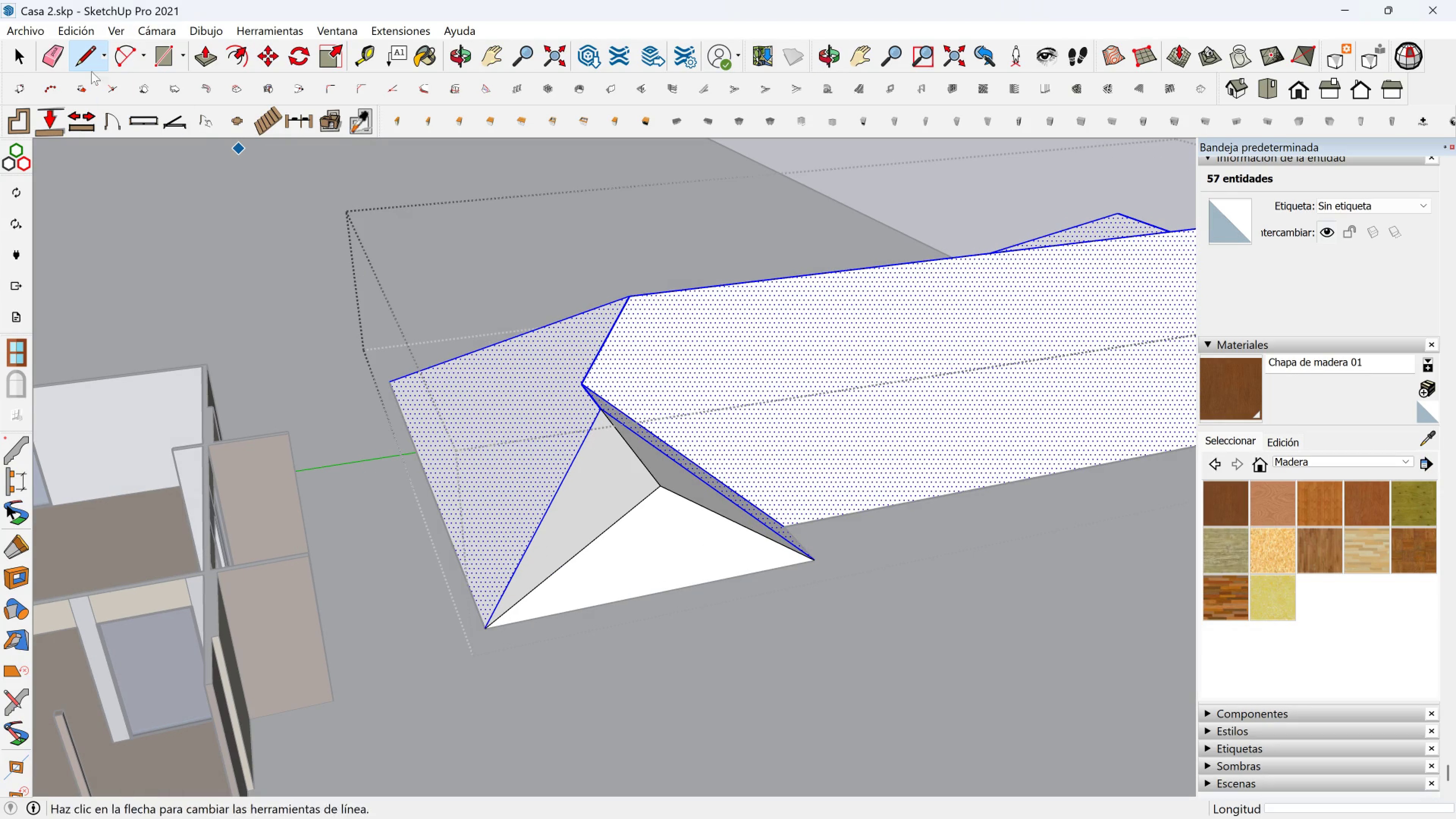 
left_click([56, 56])